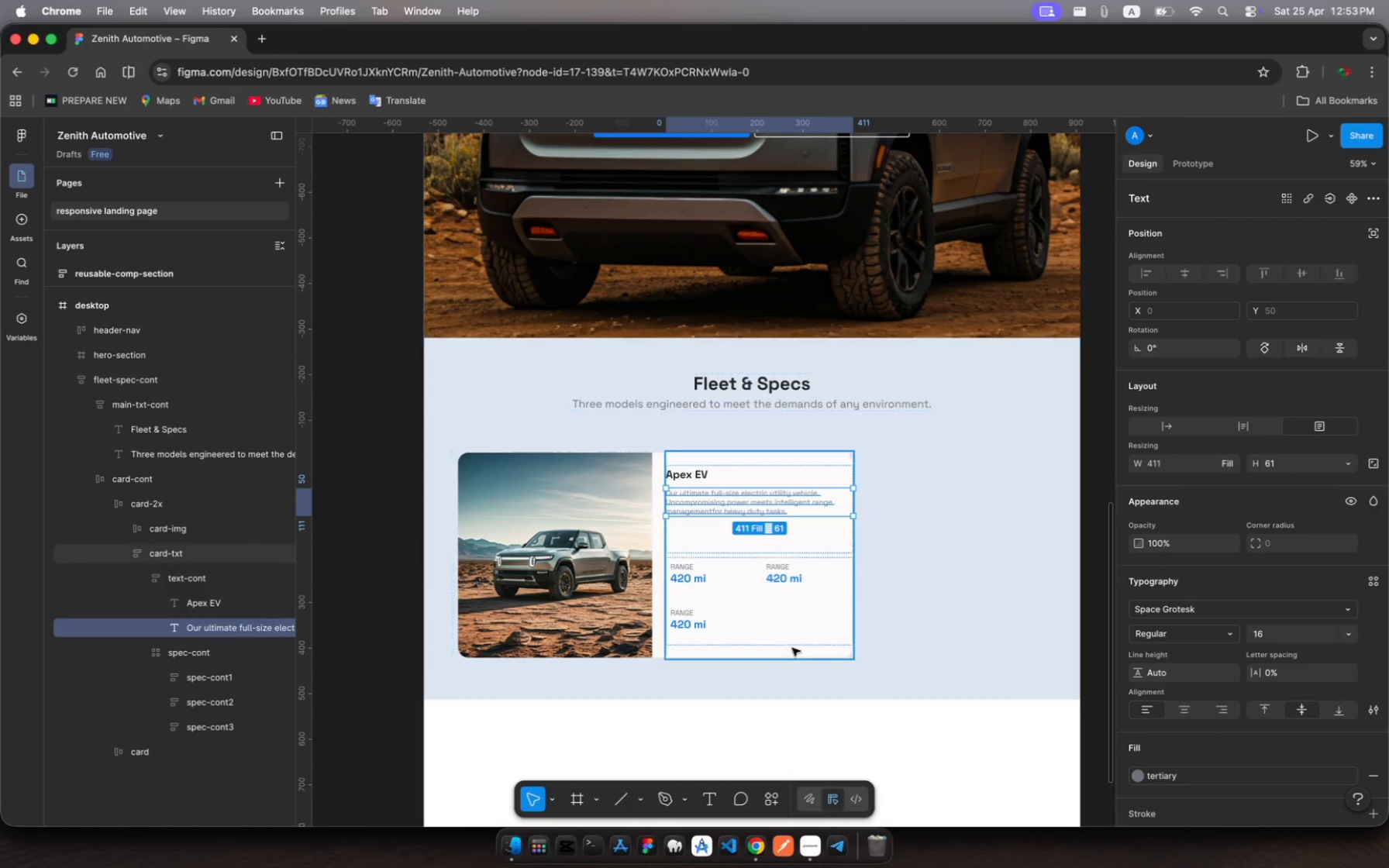 
wait(6.94)
 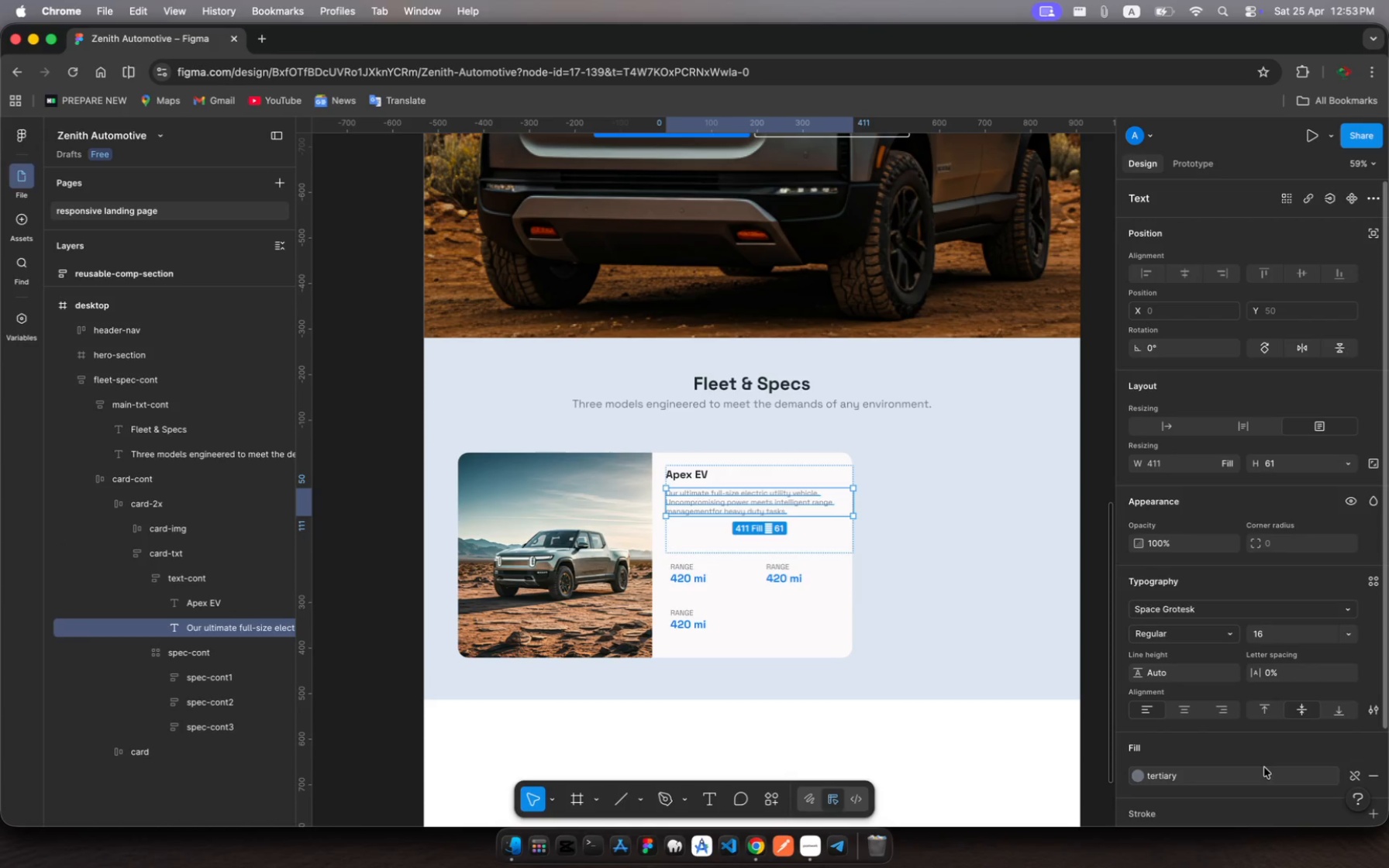 
left_click([746, 615])
 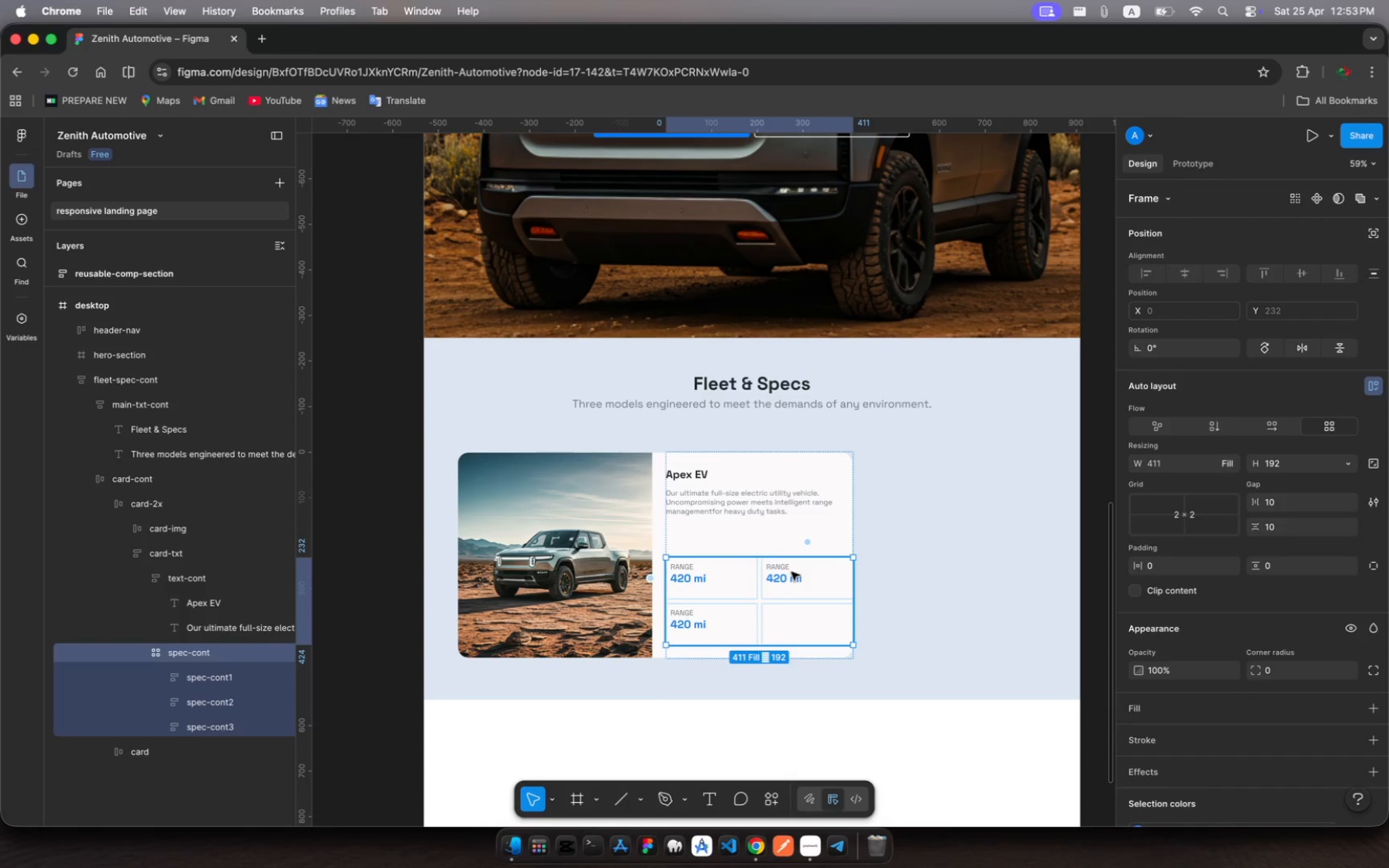 
double_click([791, 572])
 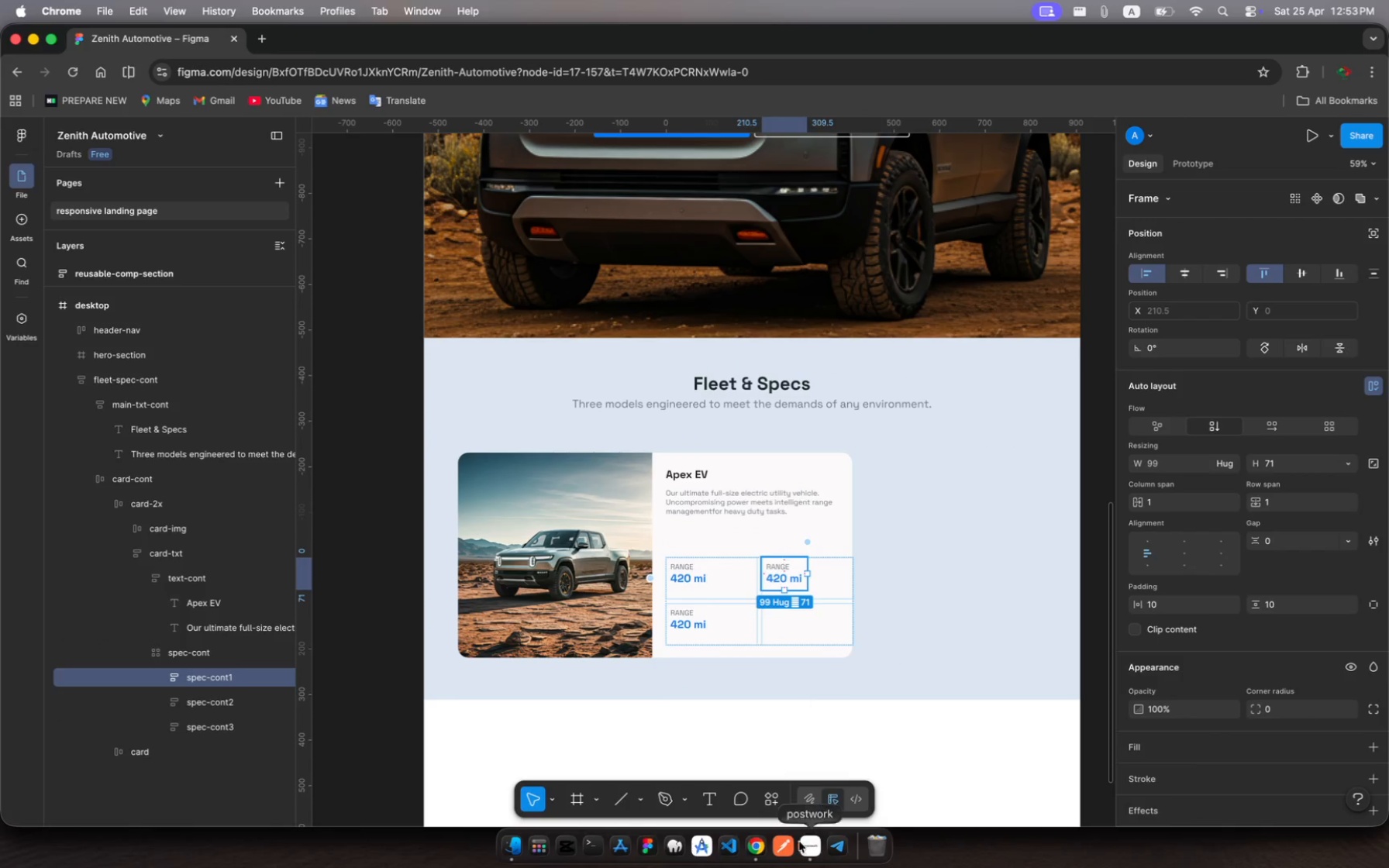 
wait(7.63)
 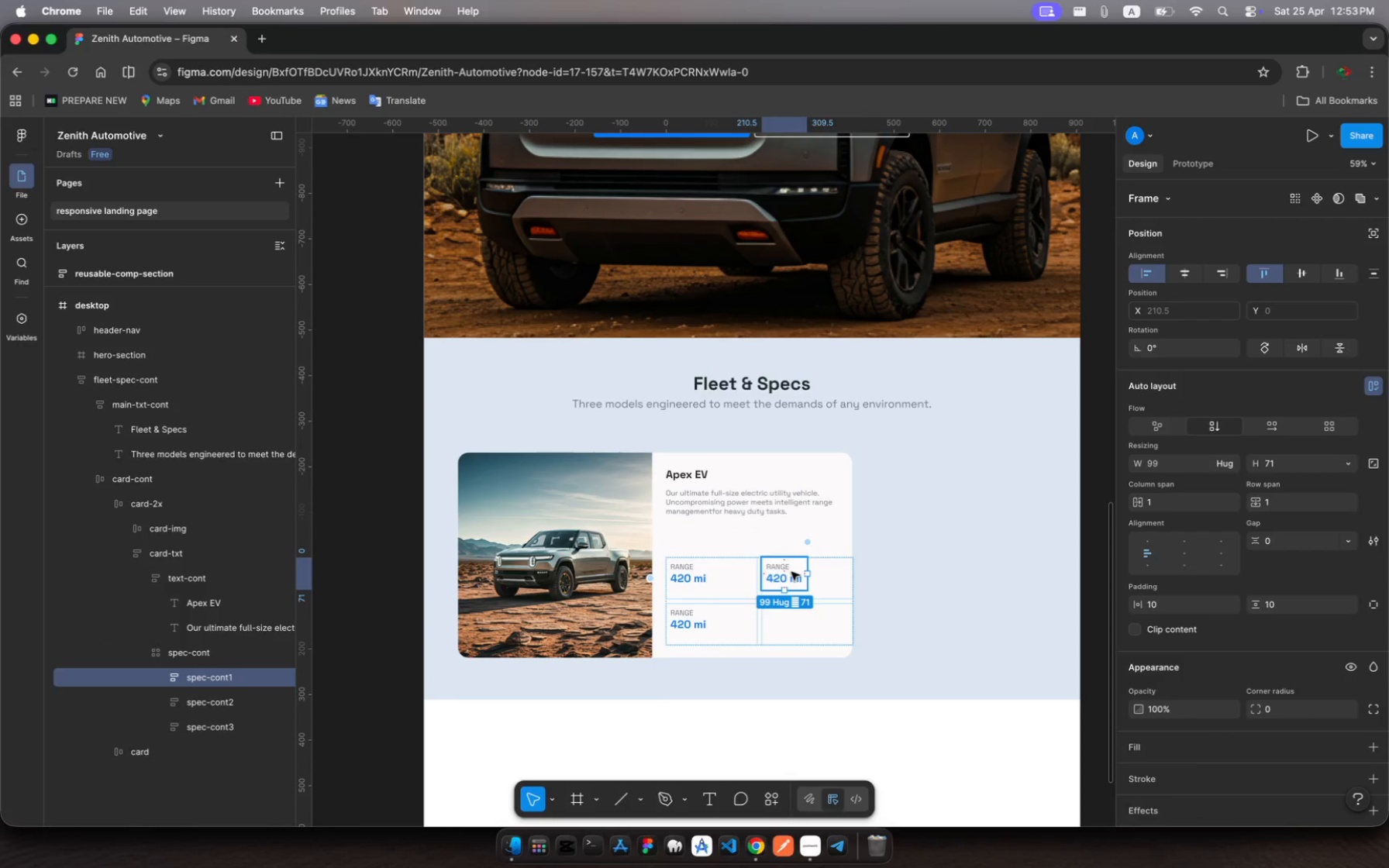 
left_click([812, 843])